 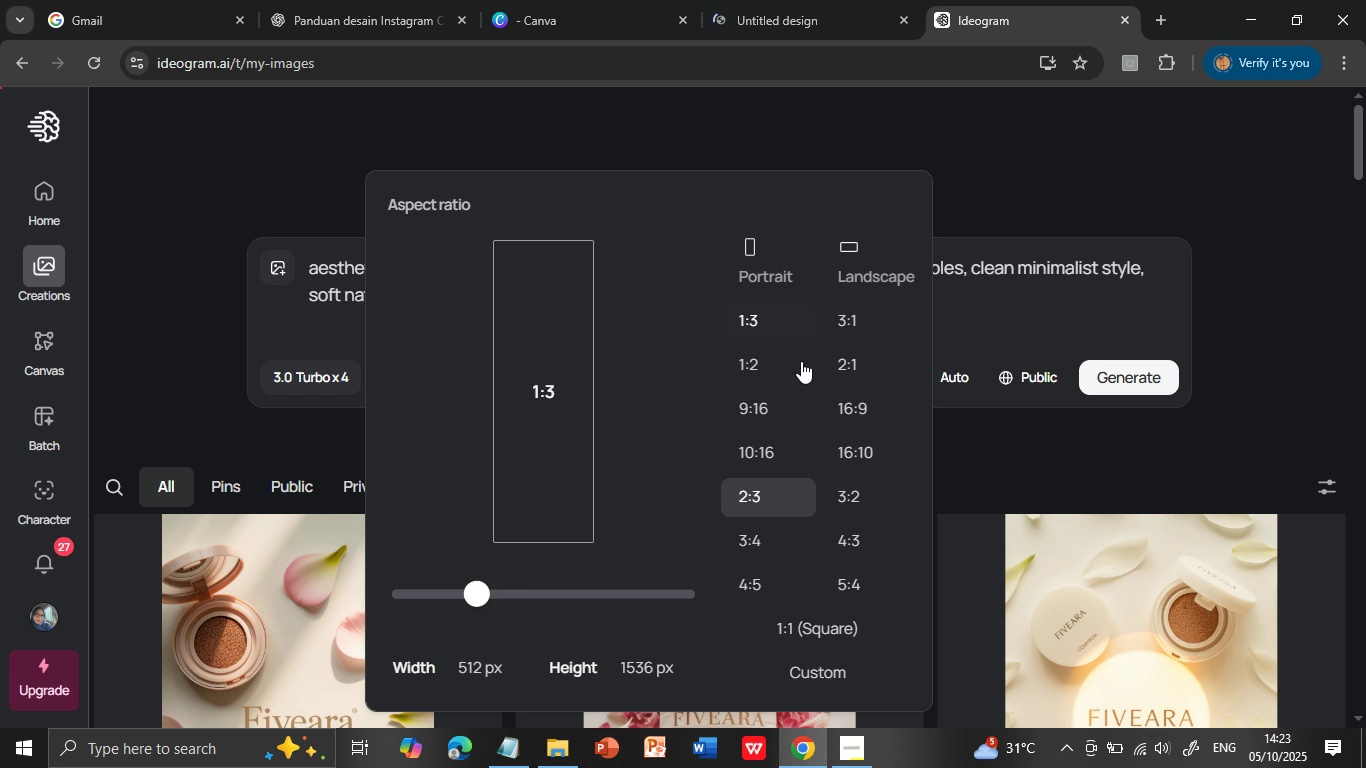 
left_click([751, 575])
 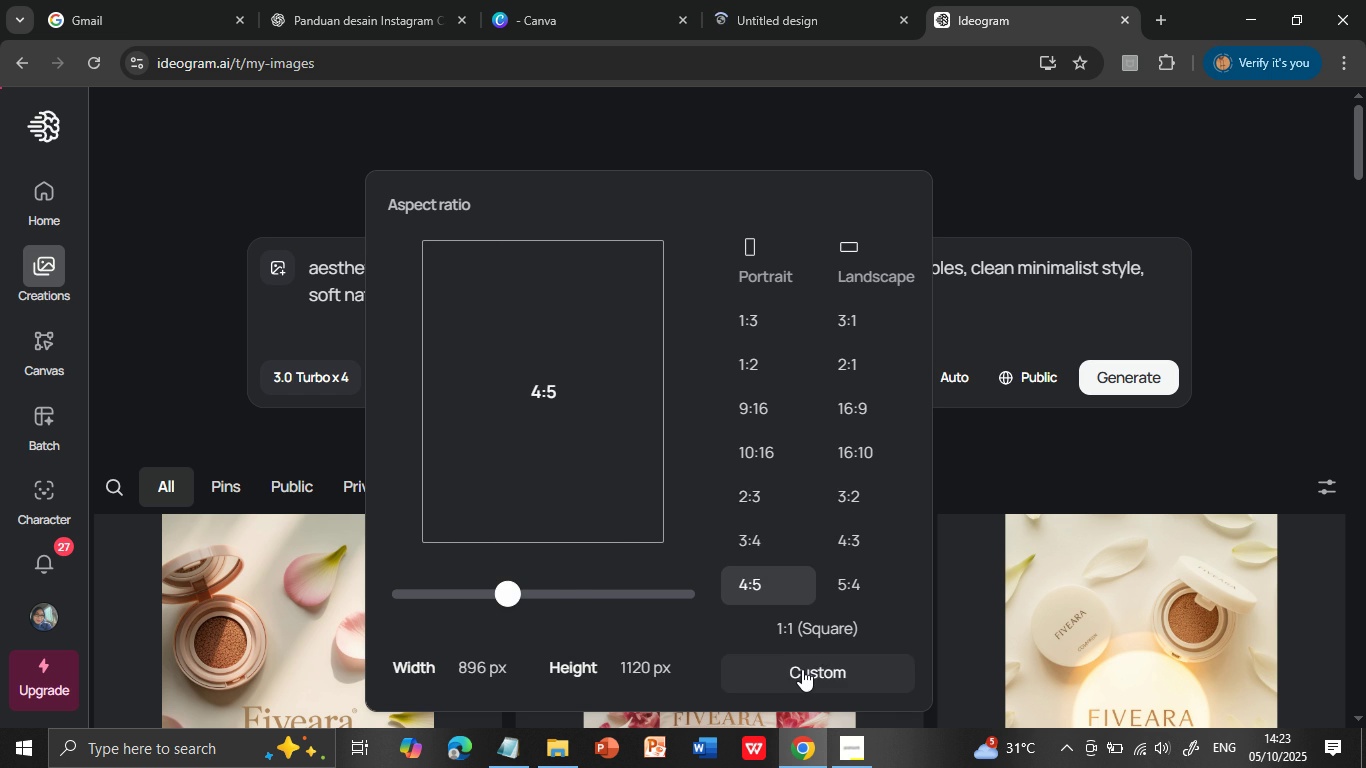 
left_click([802, 669])
 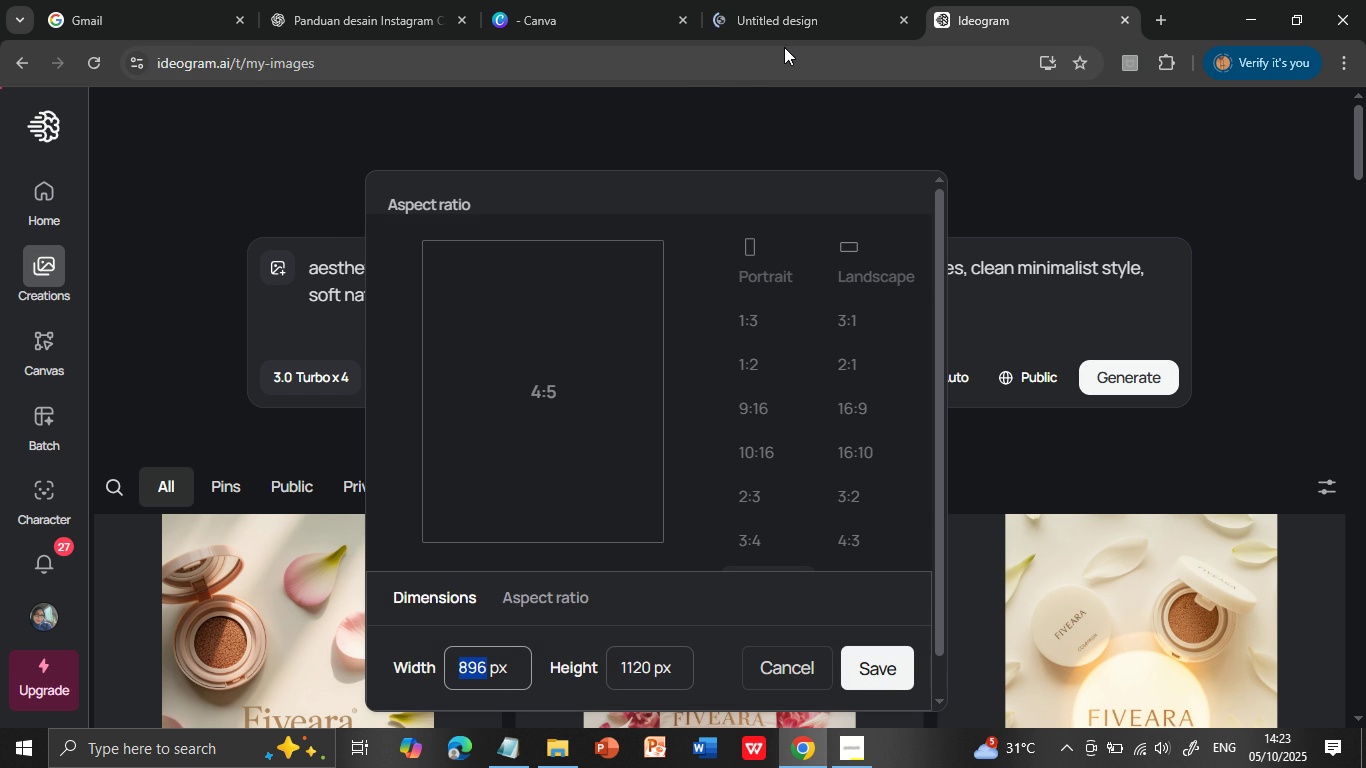 
left_click([775, 13])
 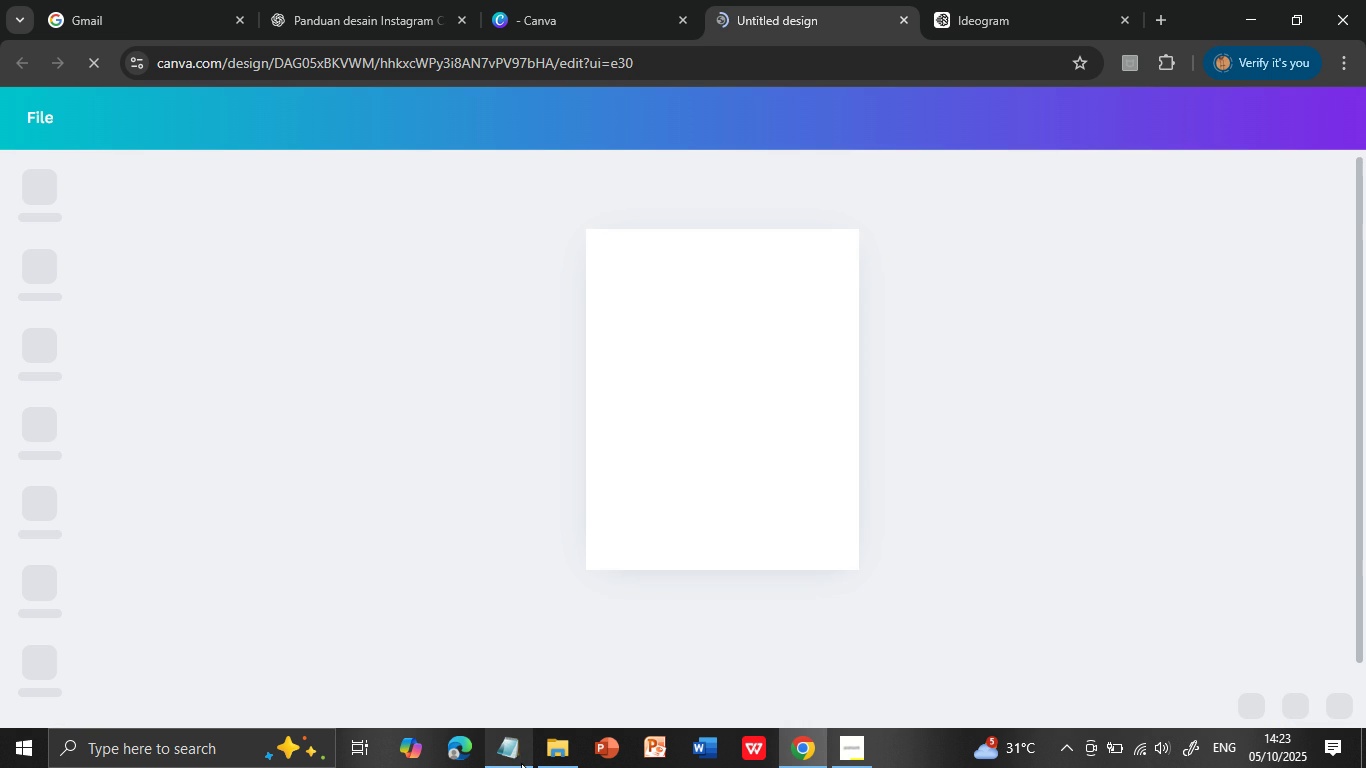 
left_click([514, 755])
 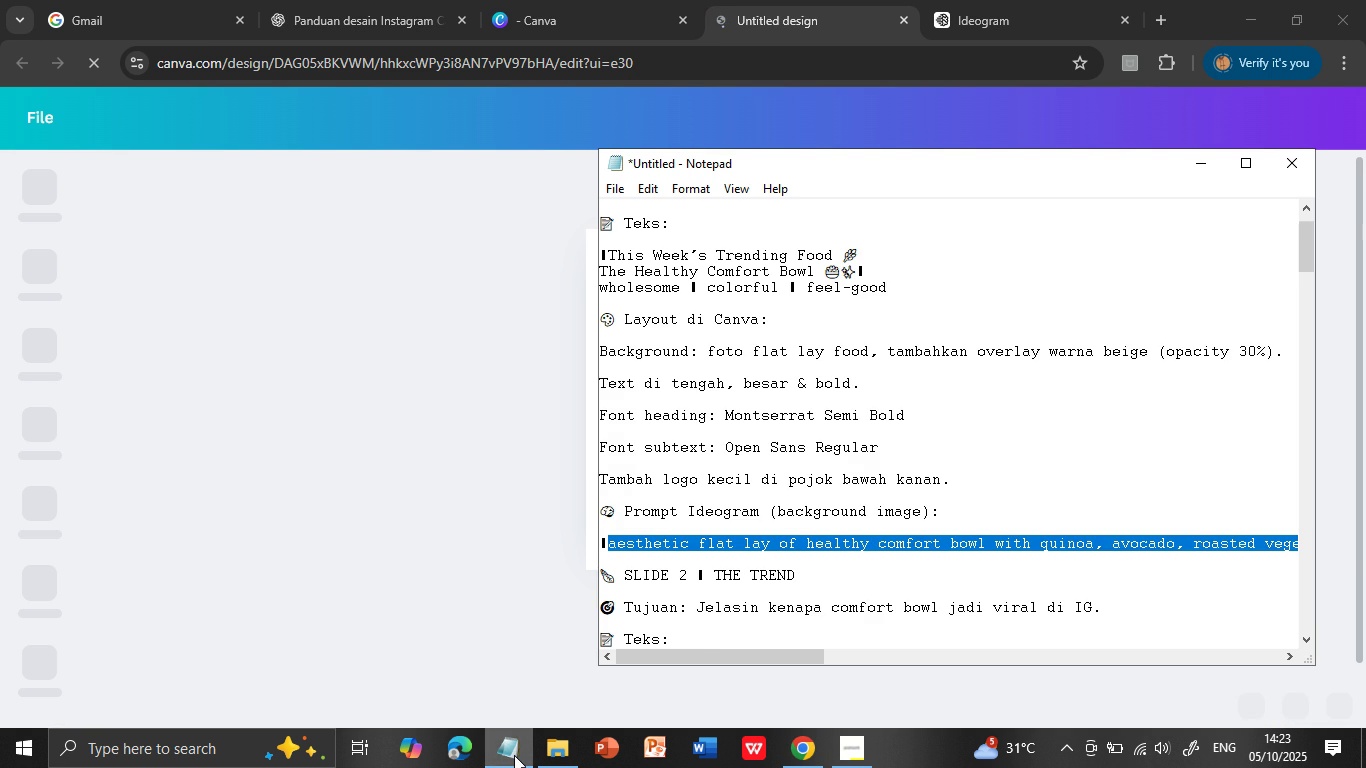 
mouse_move([523, 736])